 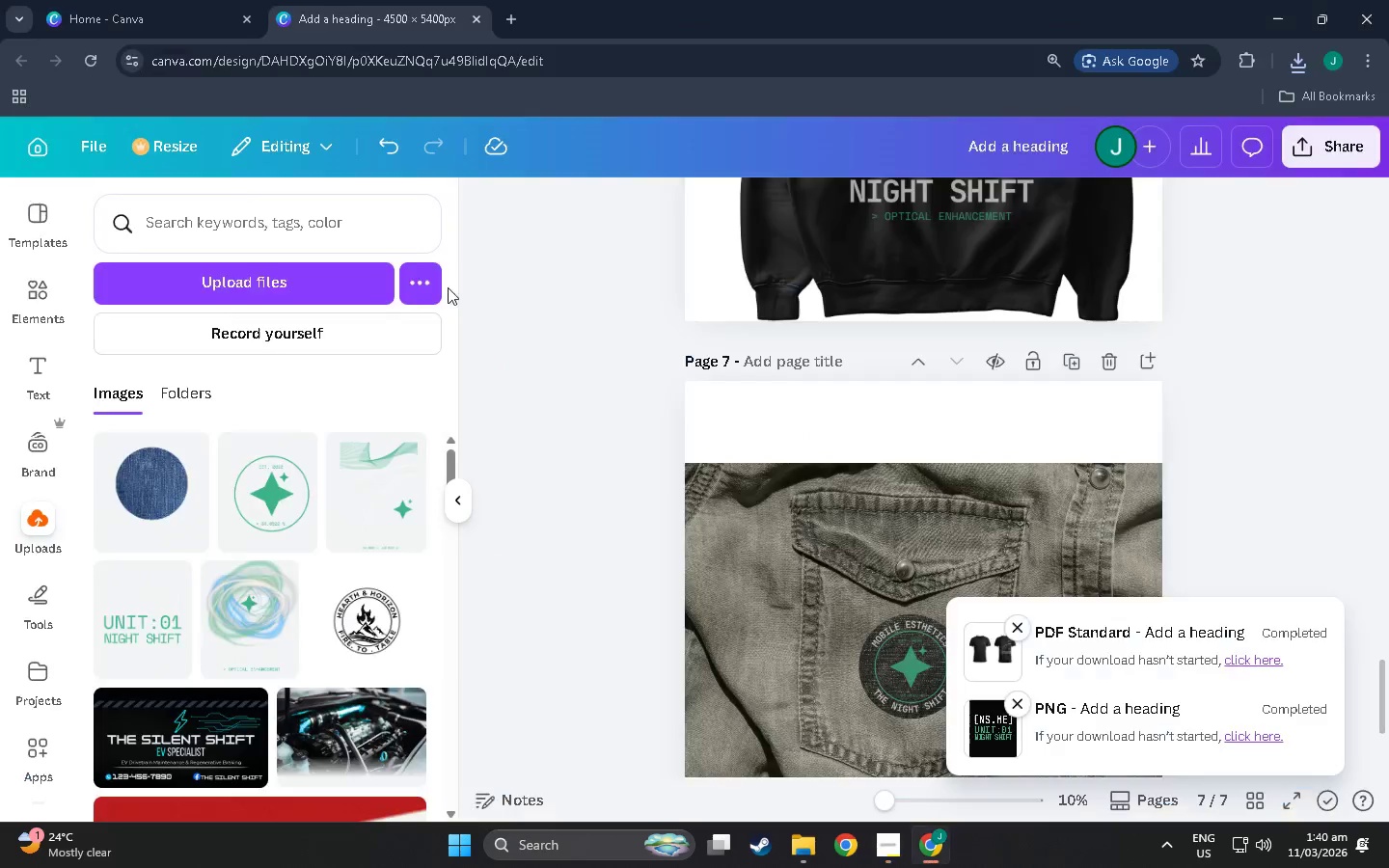 
key(Alt+Tab)
 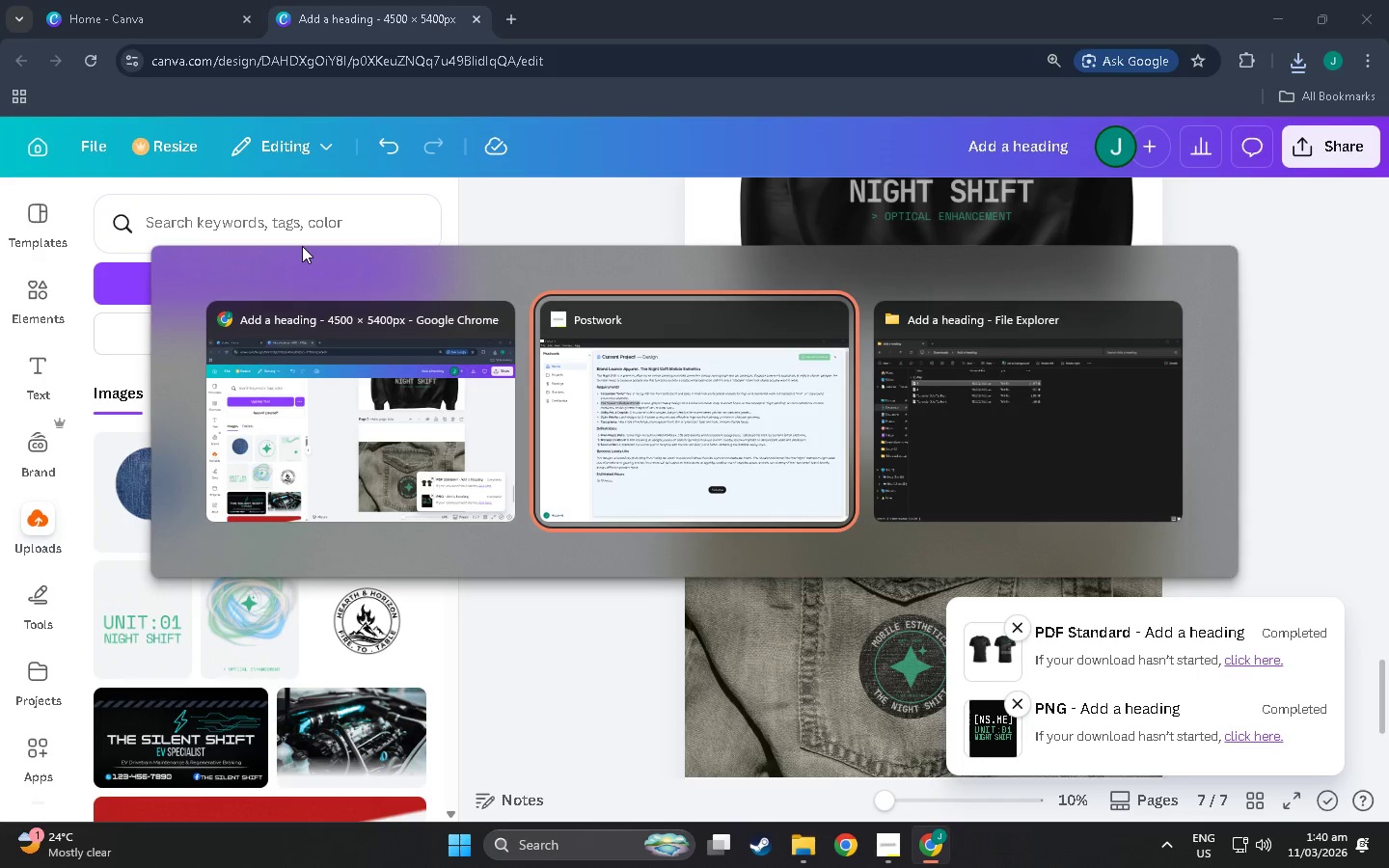 
key(Alt+Tab)
 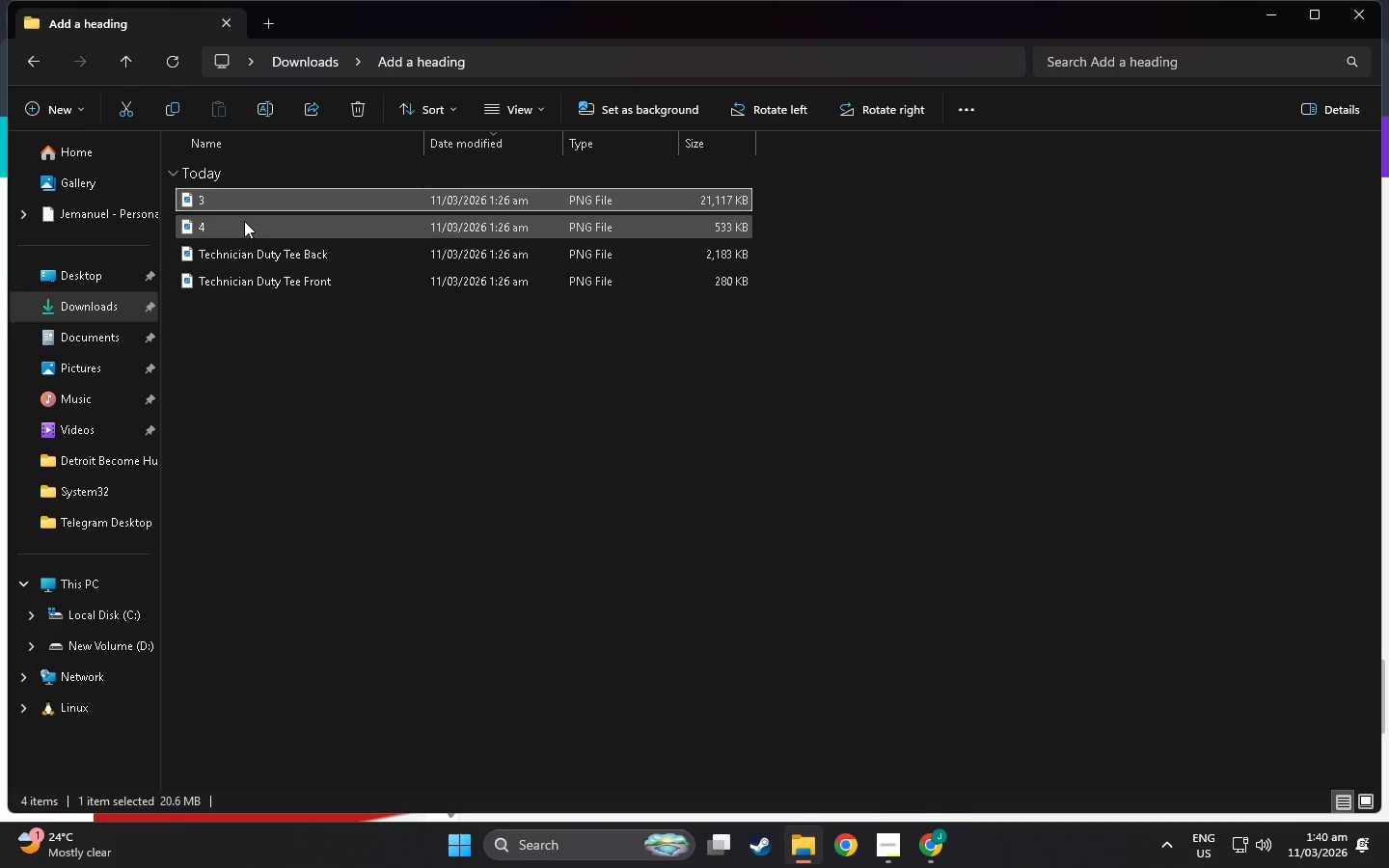 
left_click([233, 206])
 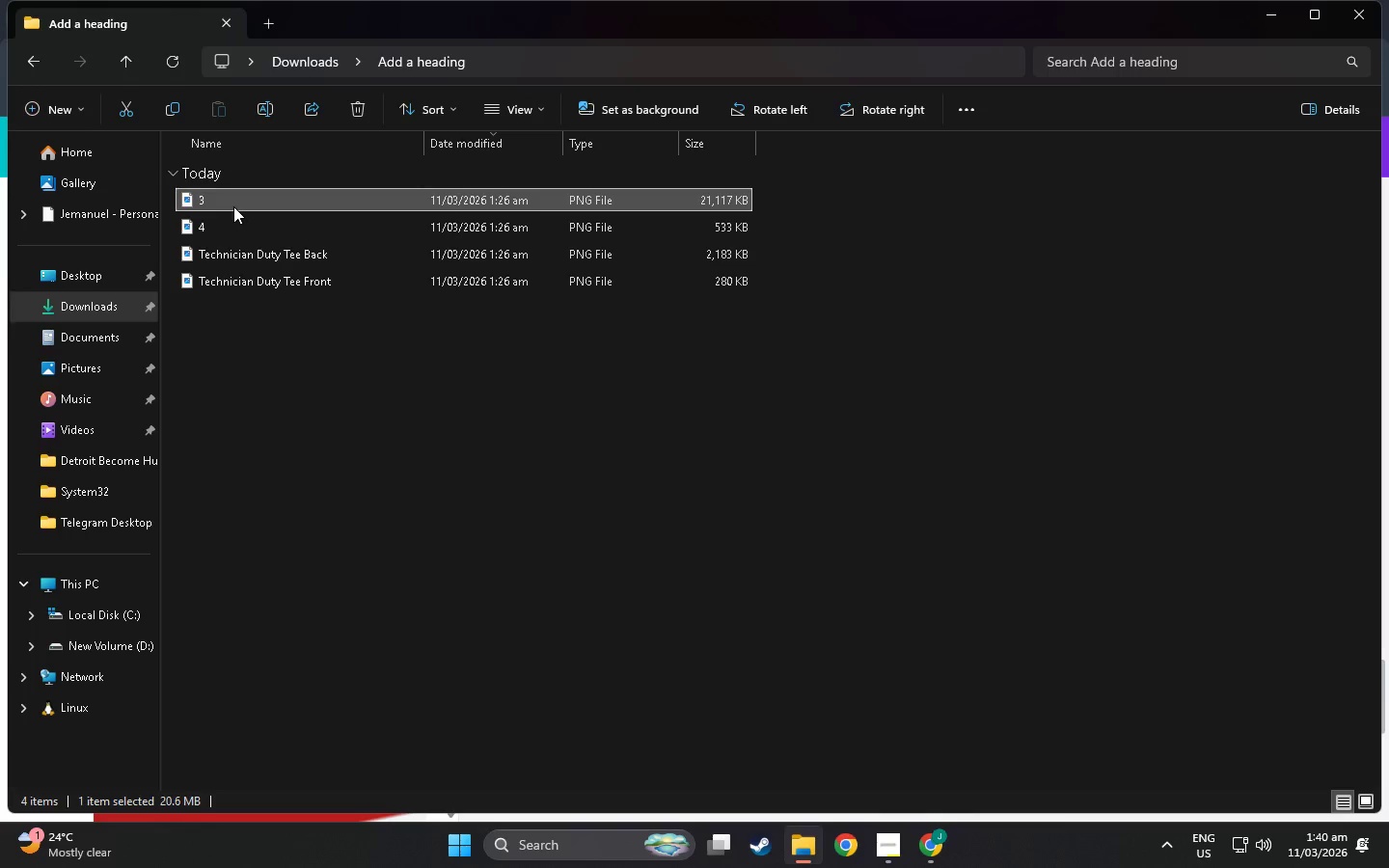 
right_click([233, 206])
 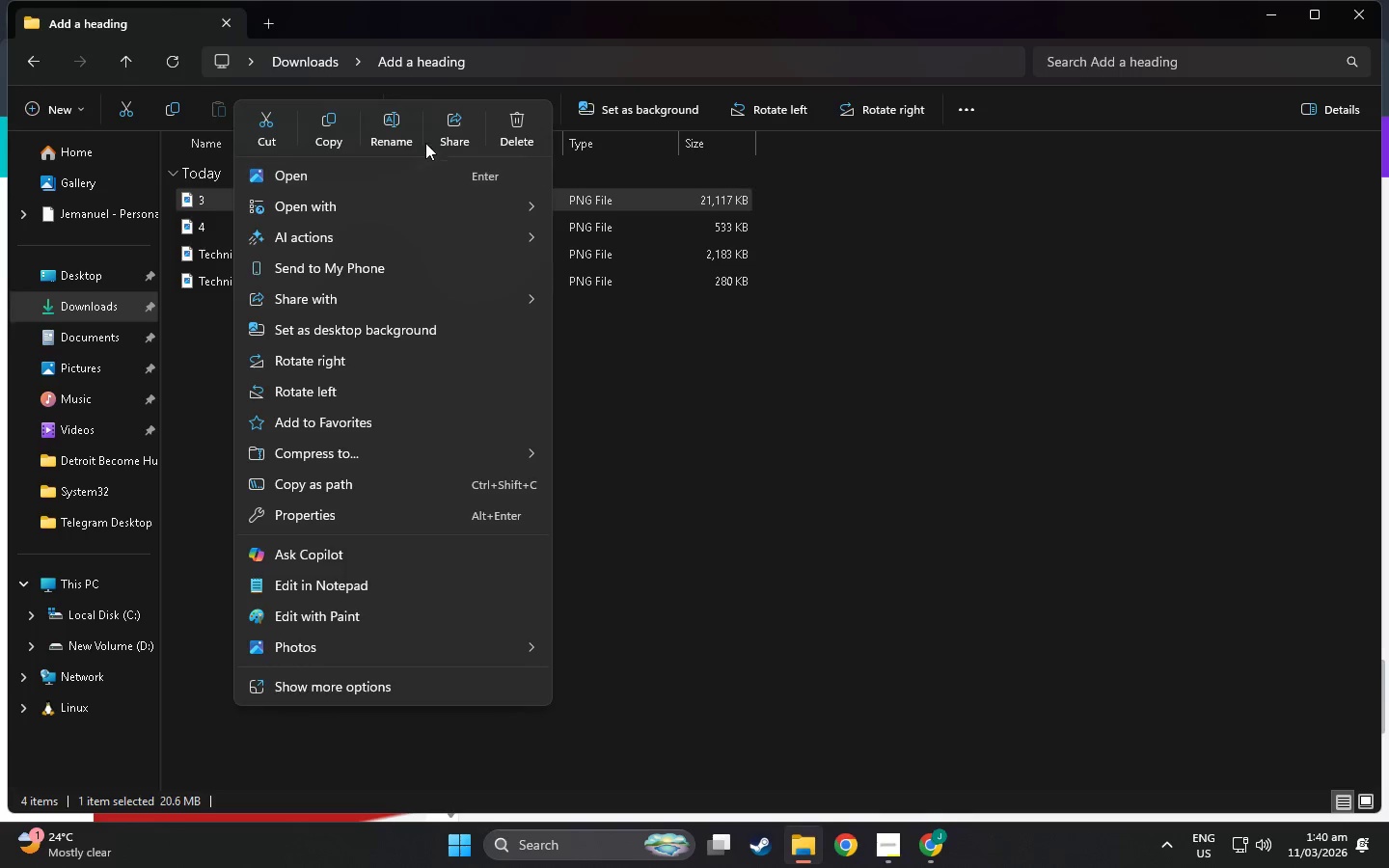 
left_click([395, 134])
 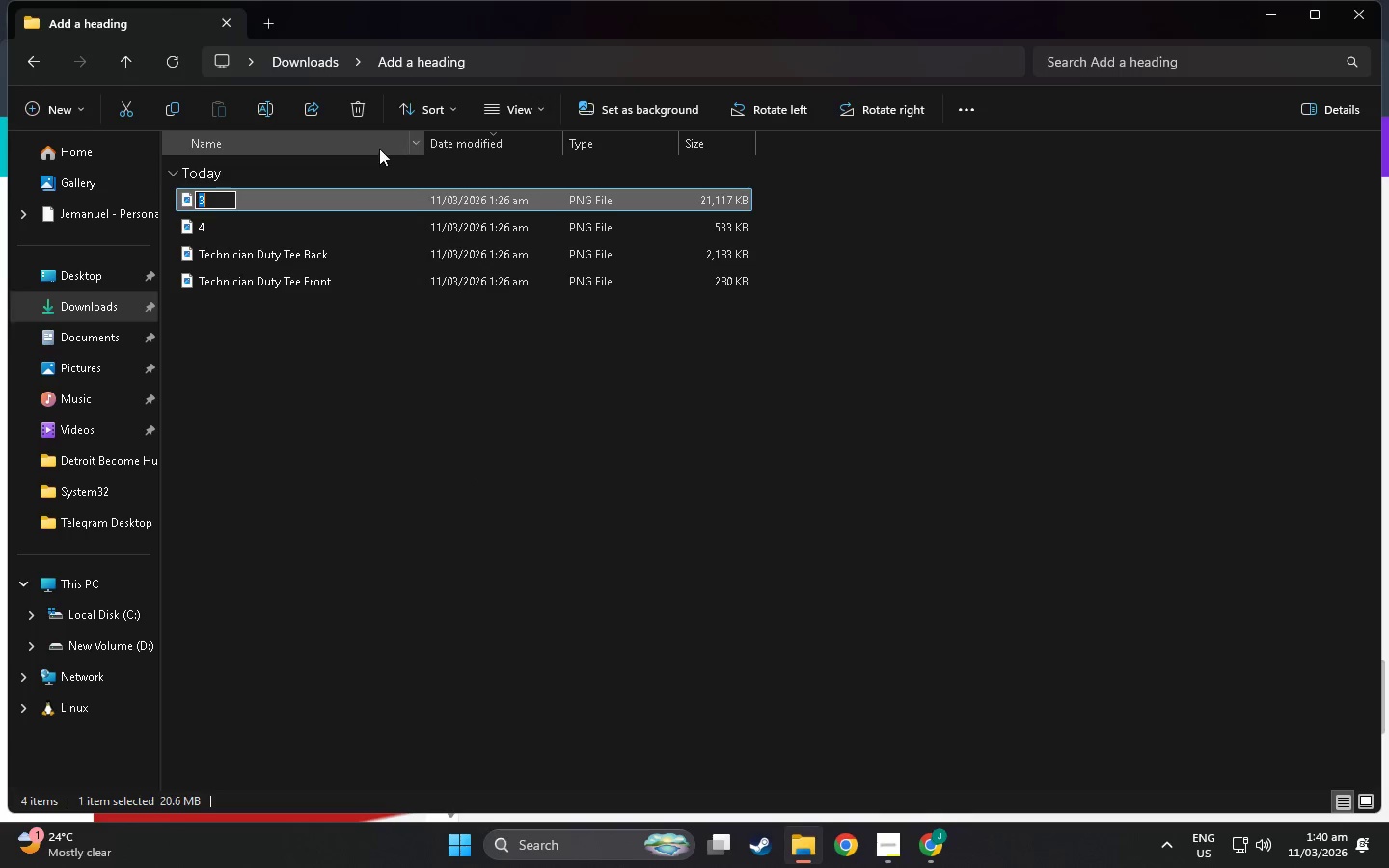 
key(Control+V)
 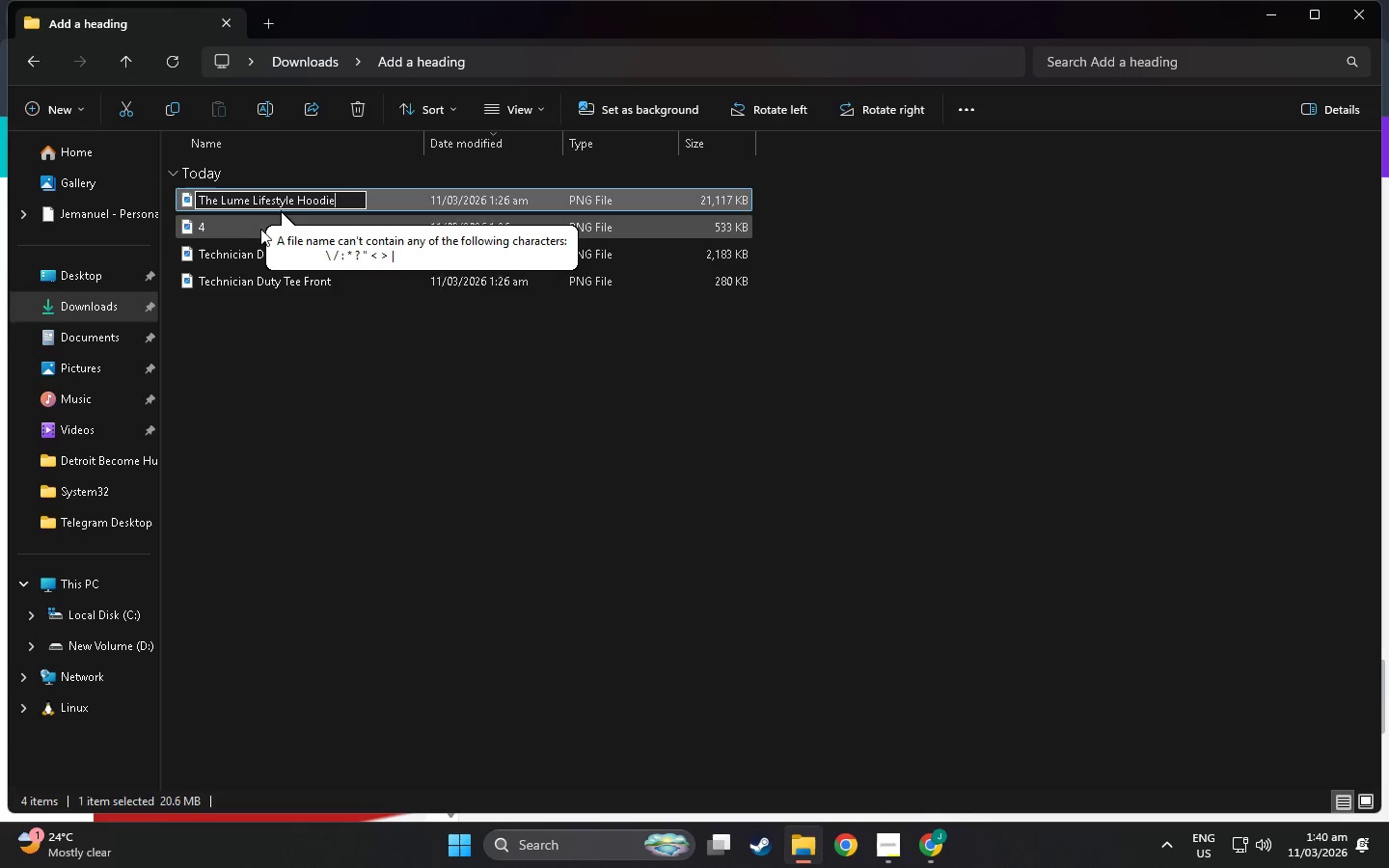 
left_click([260, 229])
 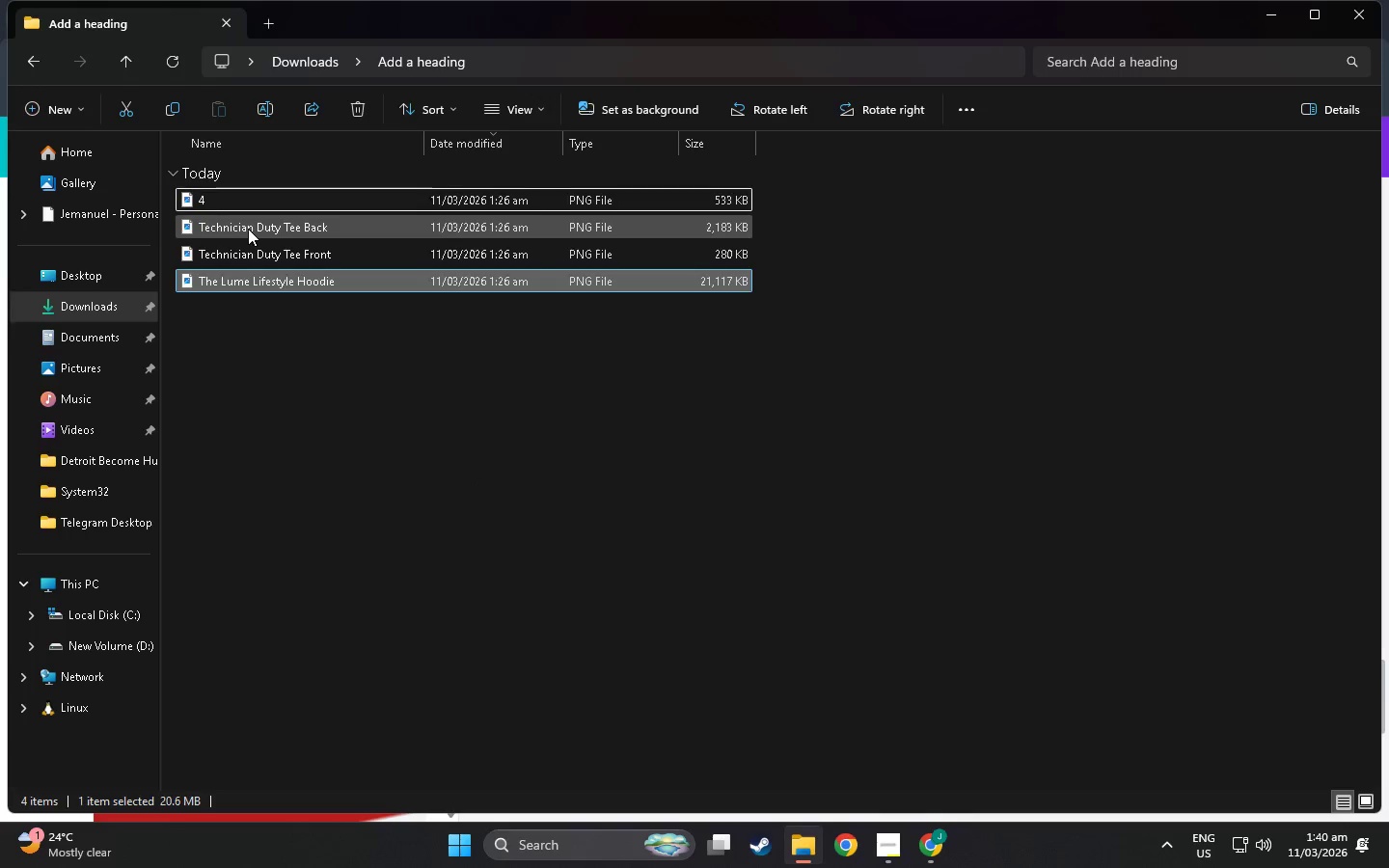 
right_click([248, 229])
 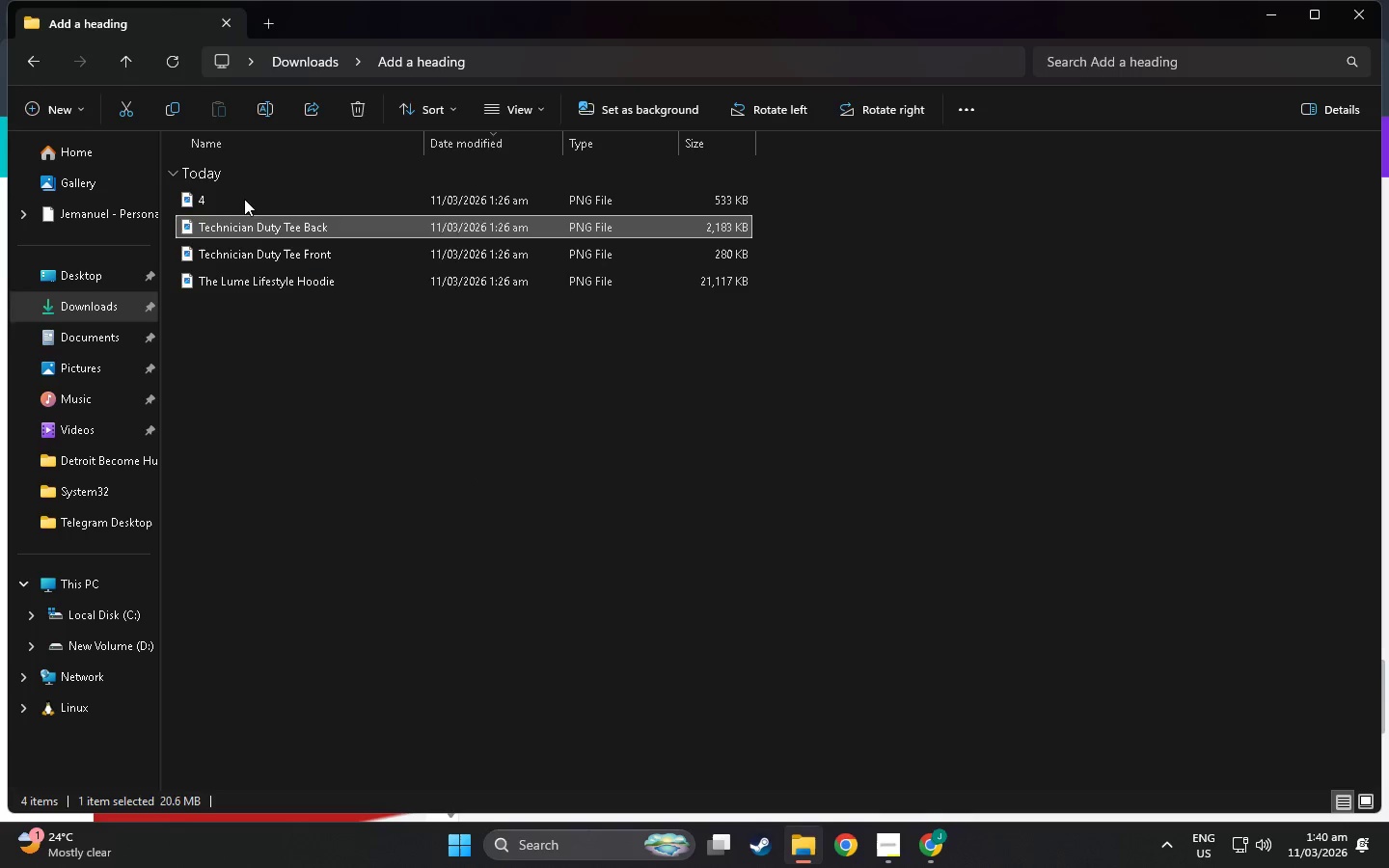 
left_click([244, 198])
 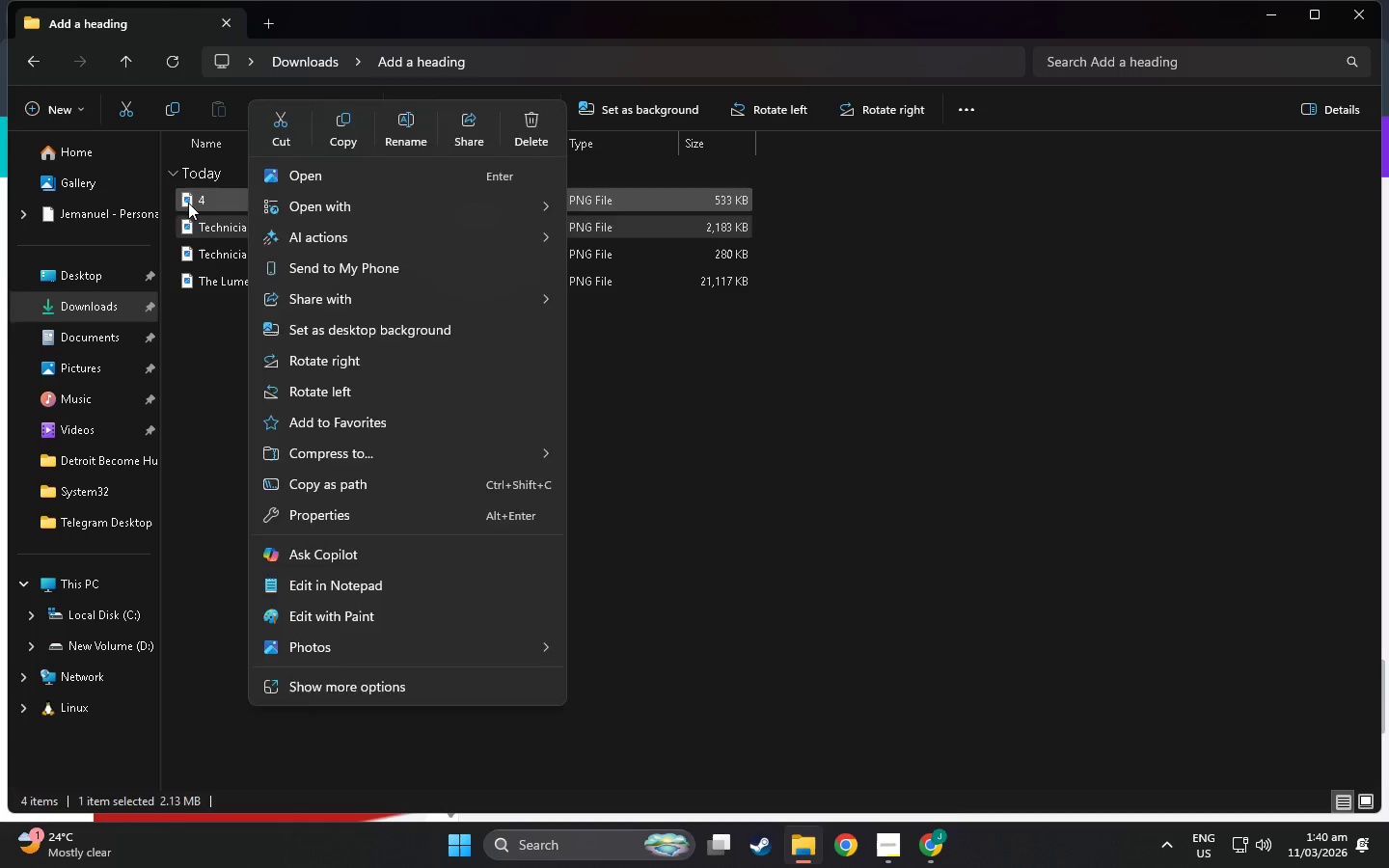 
left_click([188, 203])
 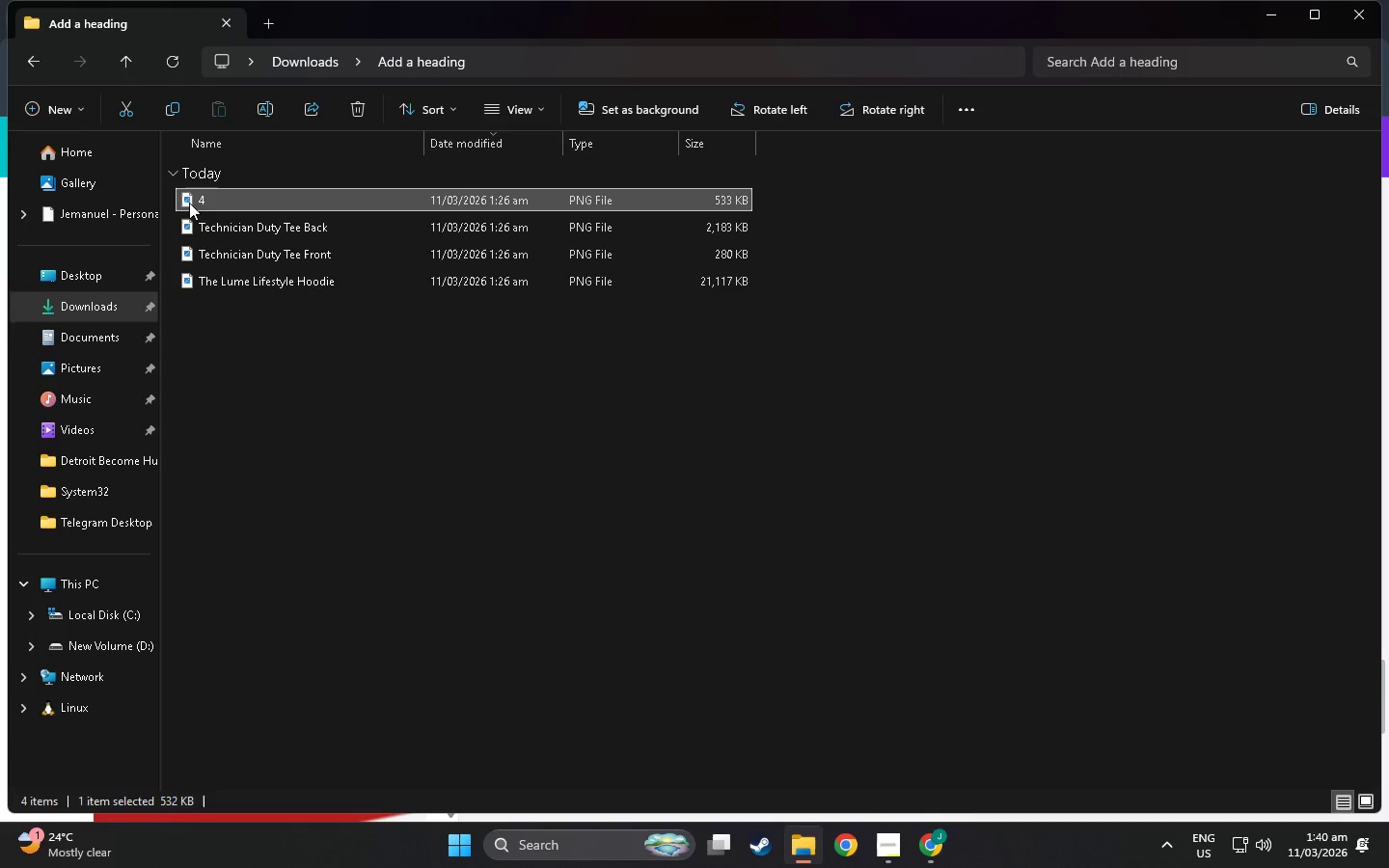 
right_click([189, 203])
 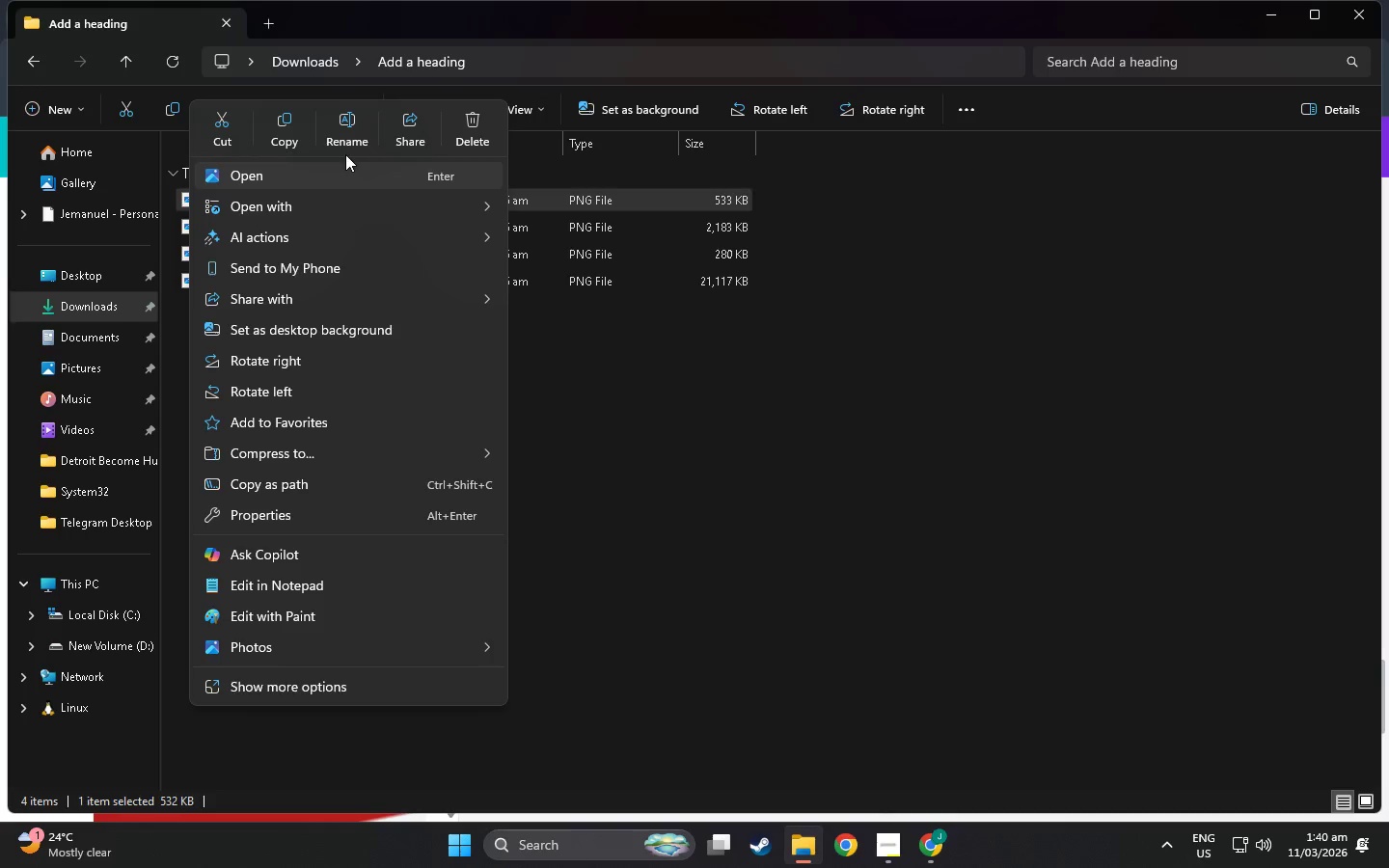 
left_click([339, 145])
 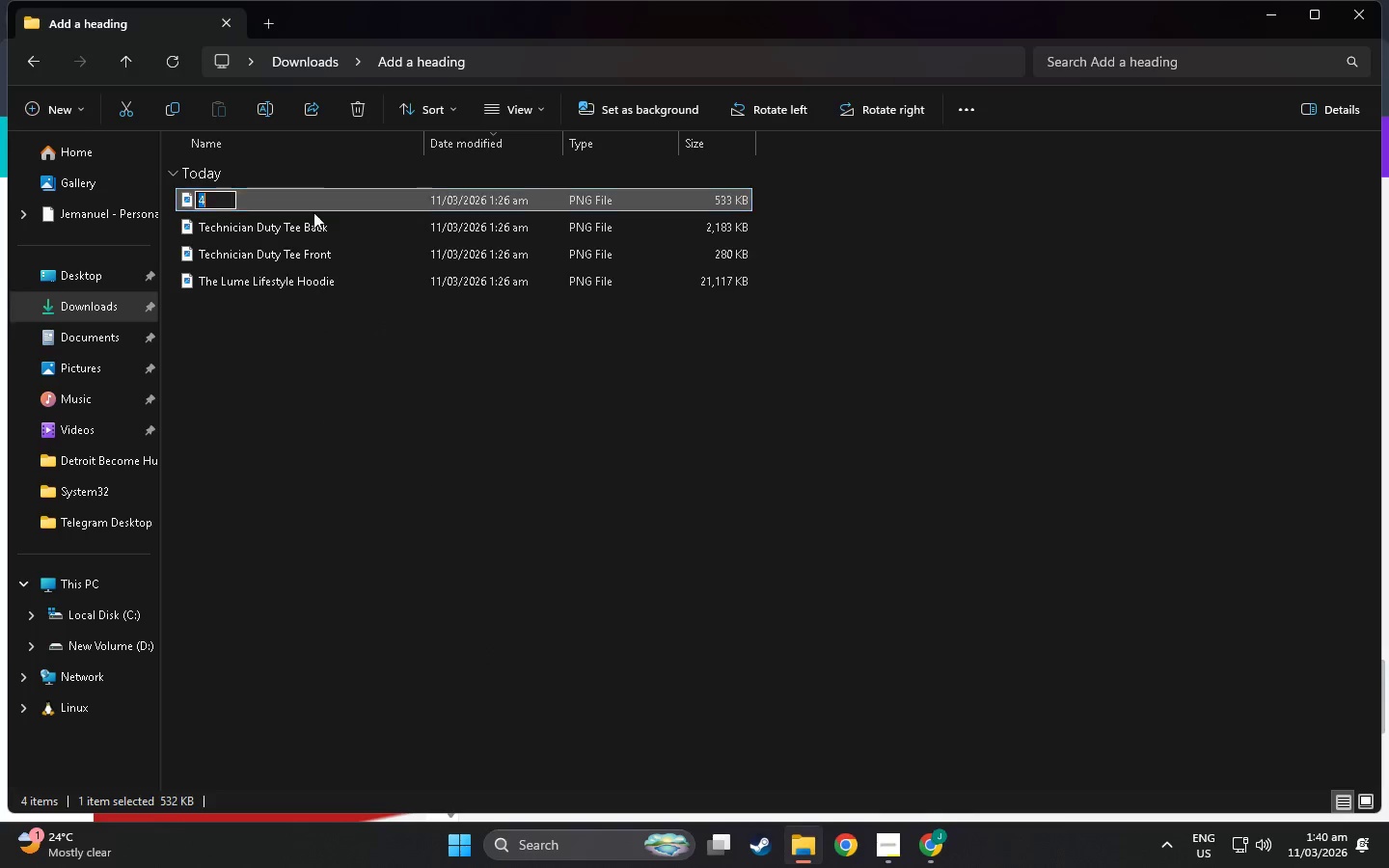 
key(Alt+Tab)
 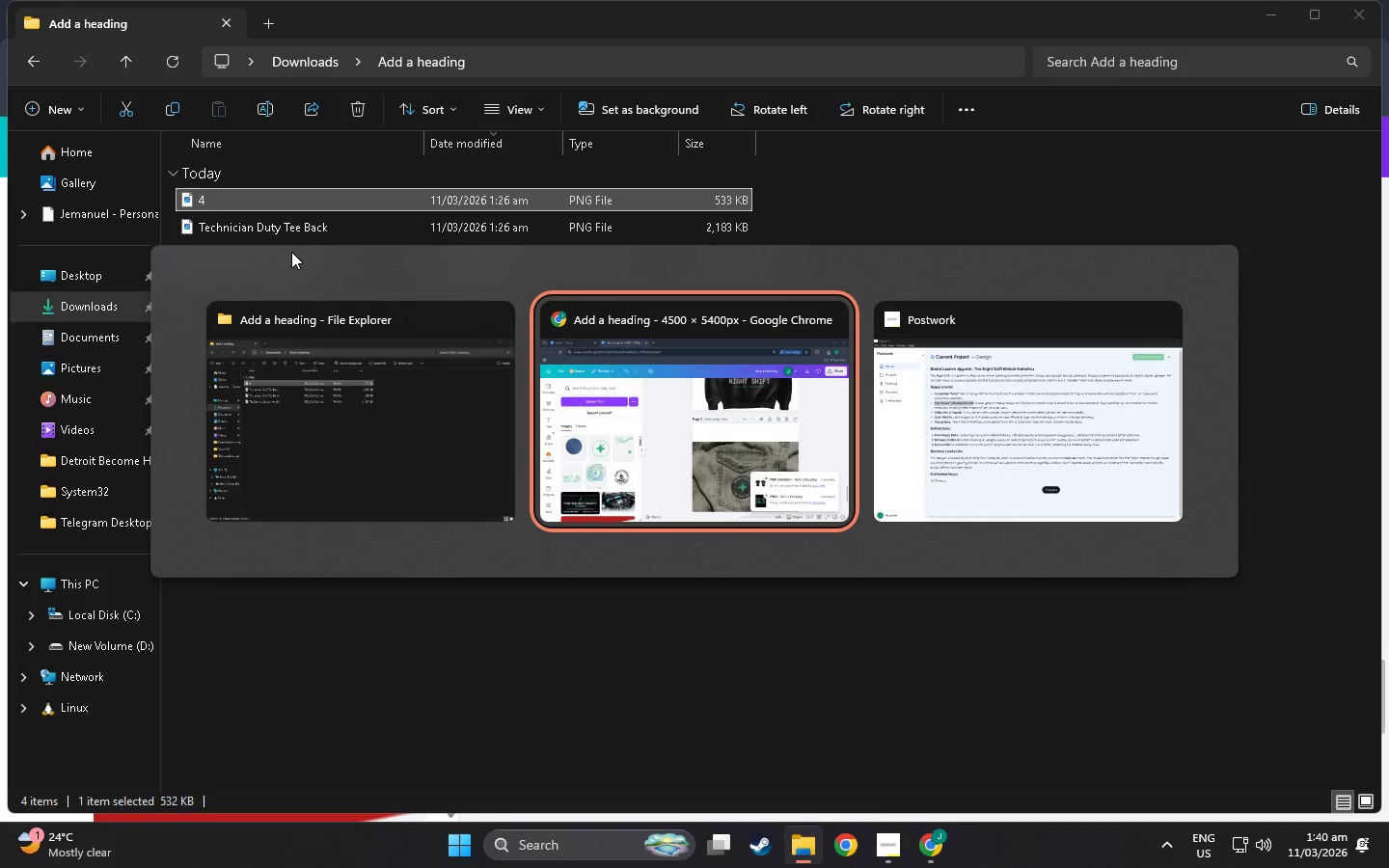 
key(Alt+Tab)